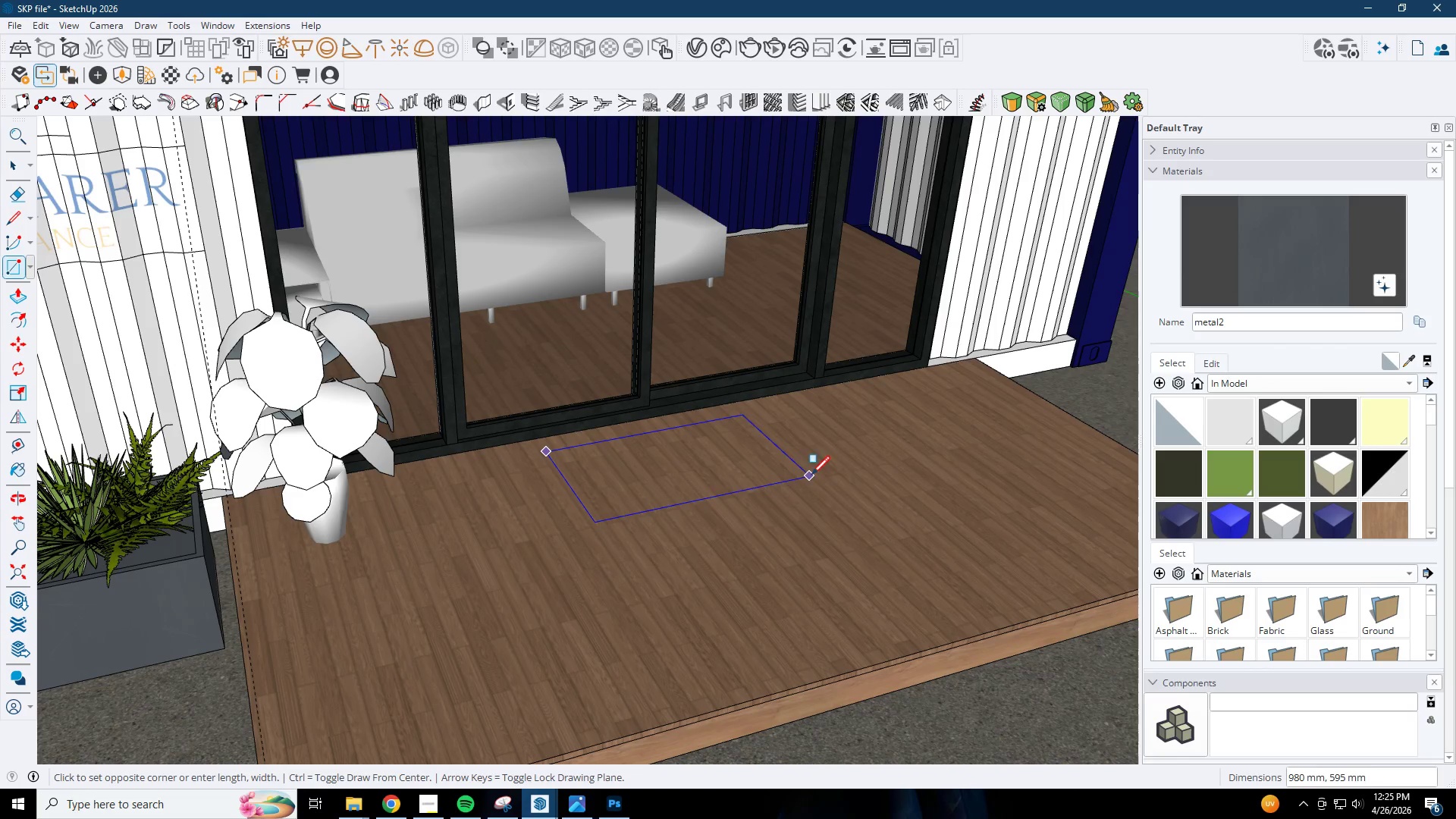 
left_click([832, 474])
 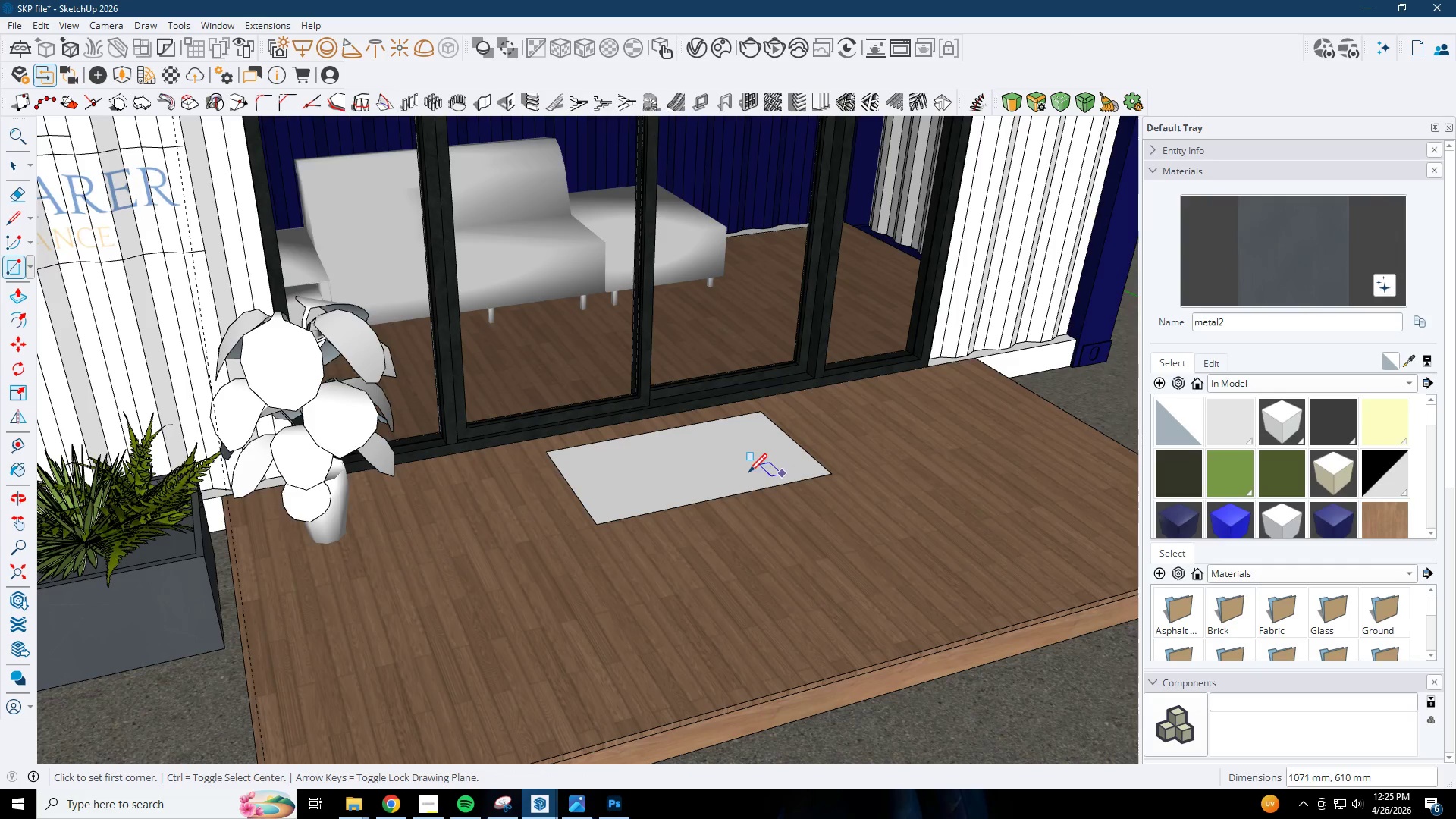 
key(P)
 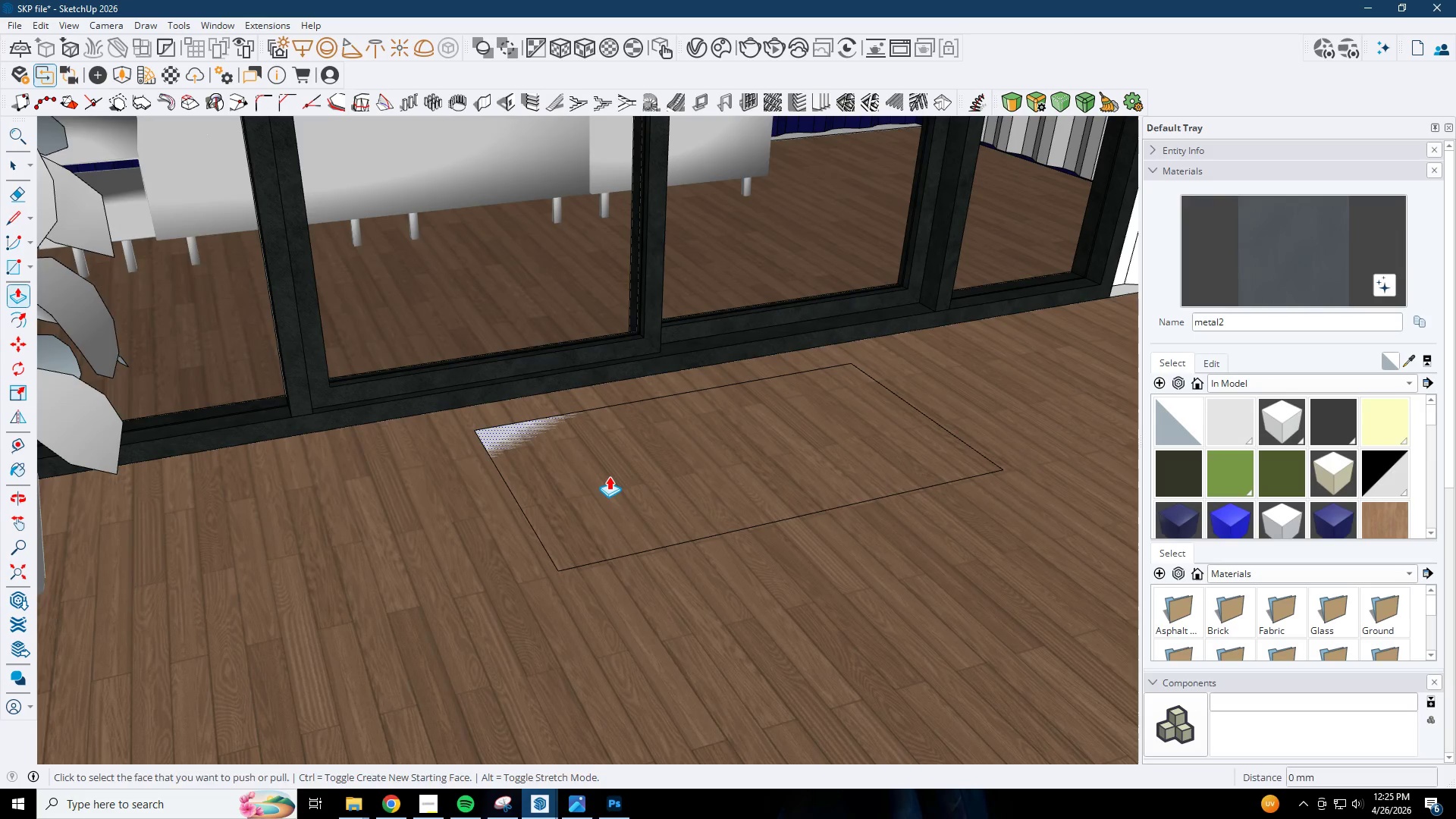 
left_click([608, 475])
 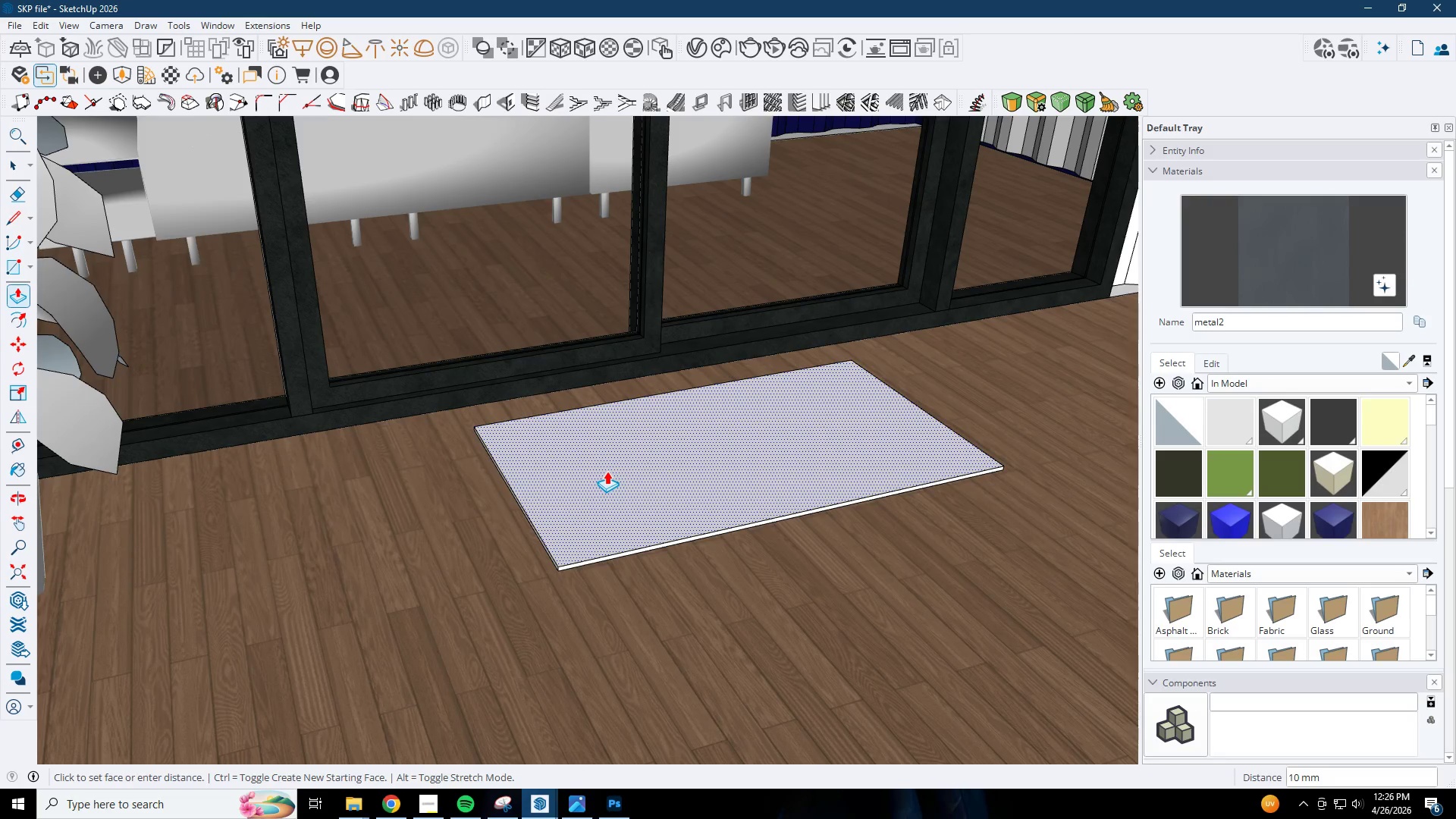 
scroll: coordinate [621, 479], scroll_direction: up, amount: 6.0
 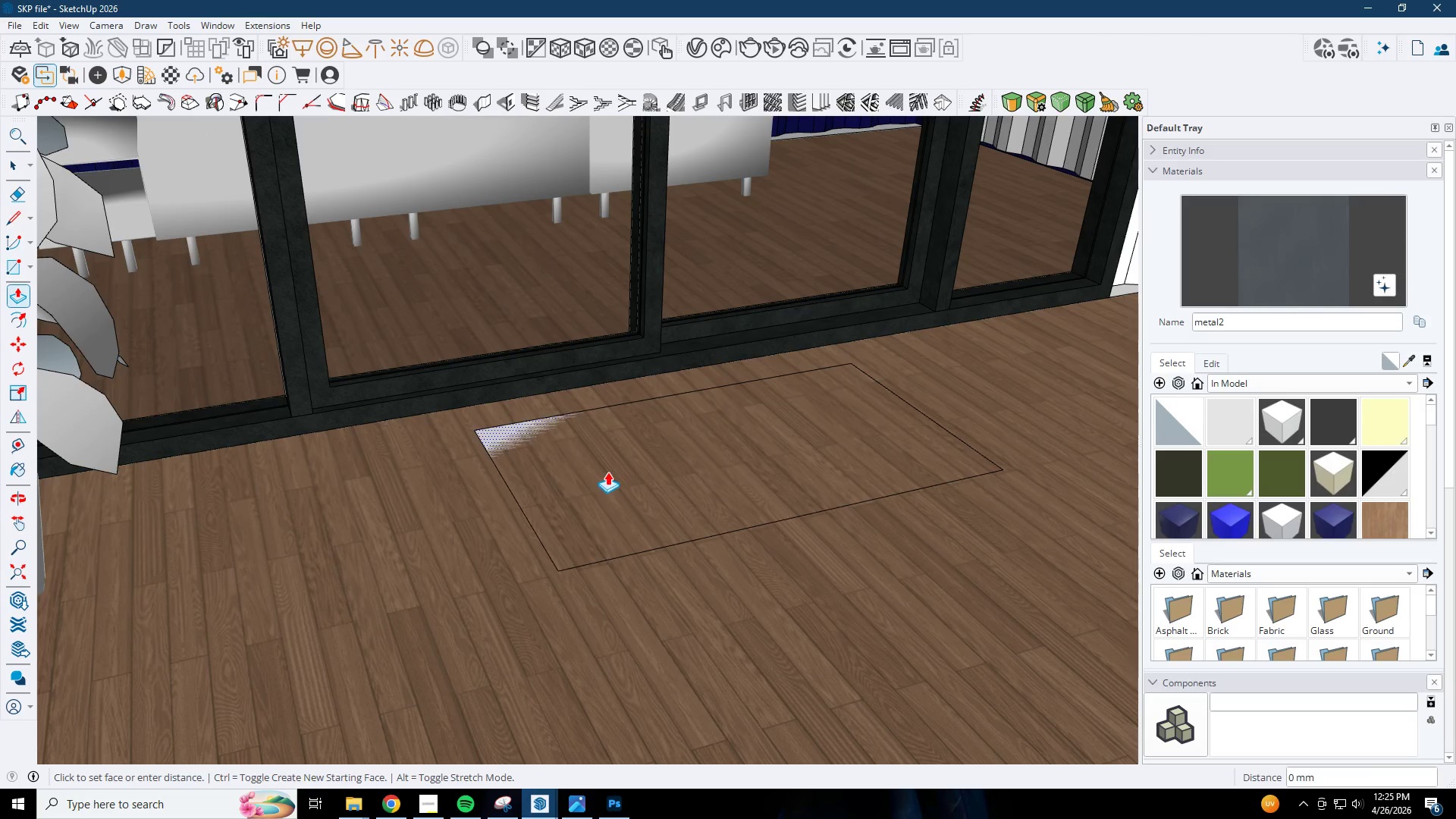 
key(Numpad6)
 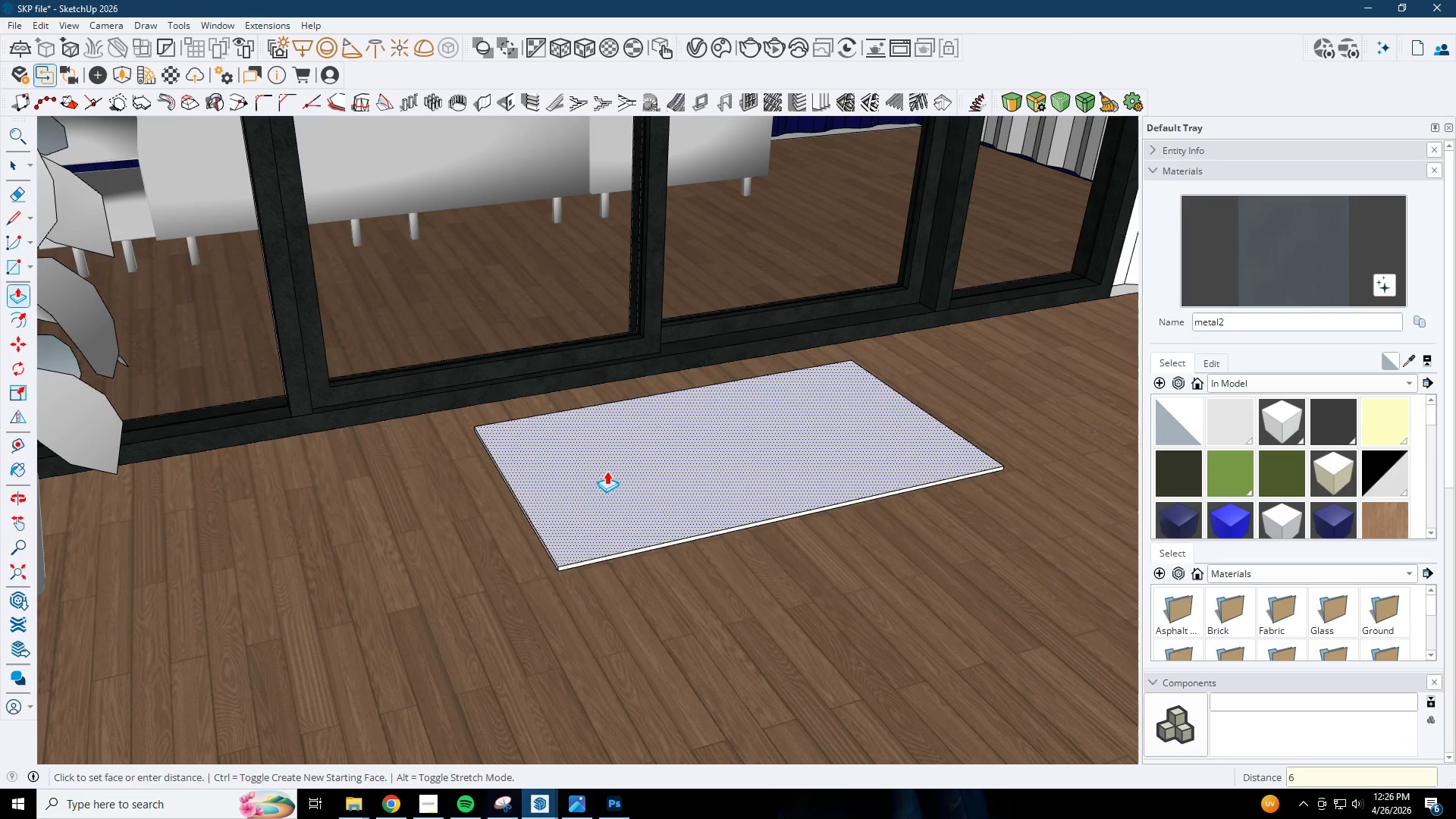 
key(NumpadEnter)
 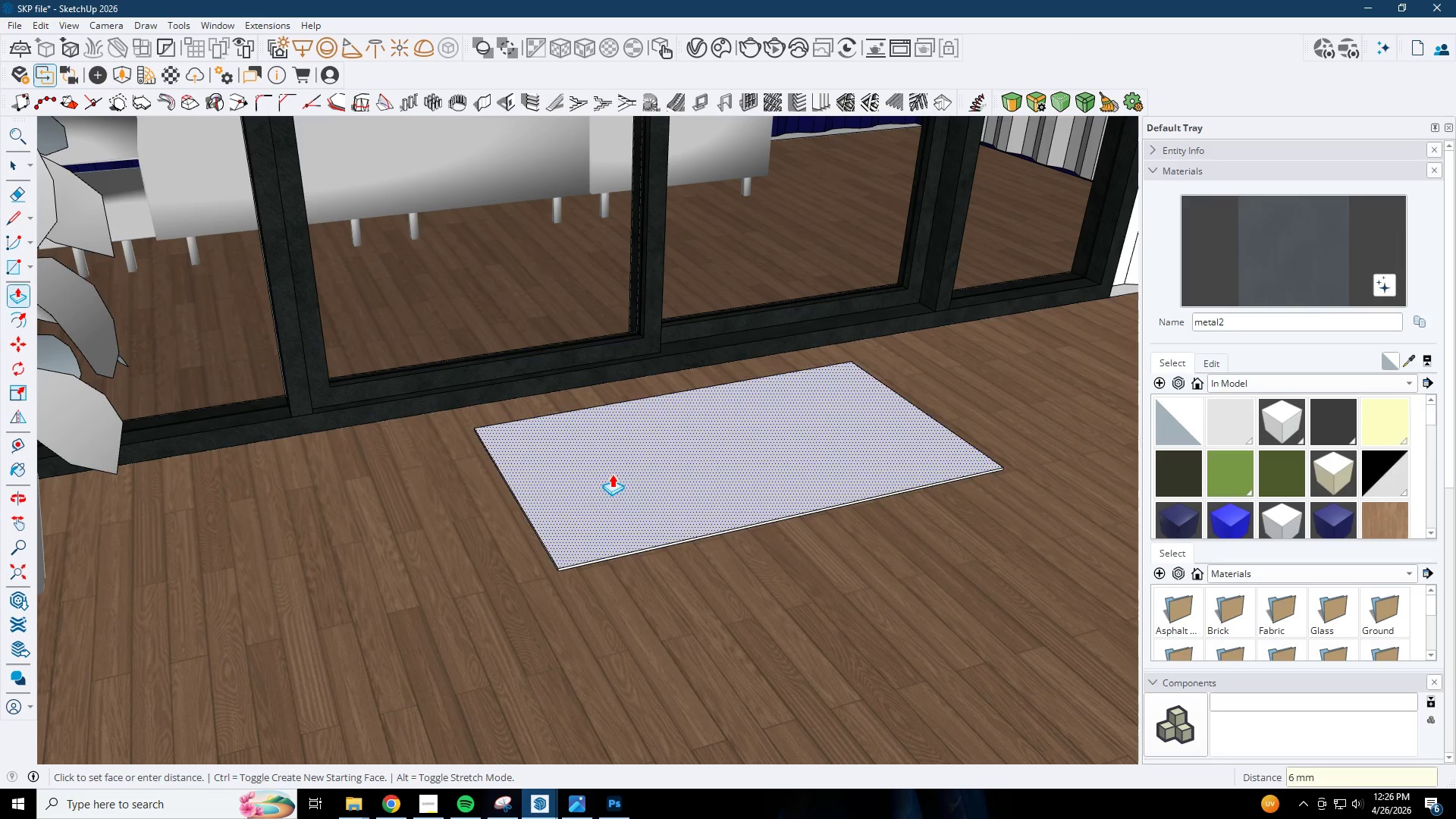 
key(Space)
 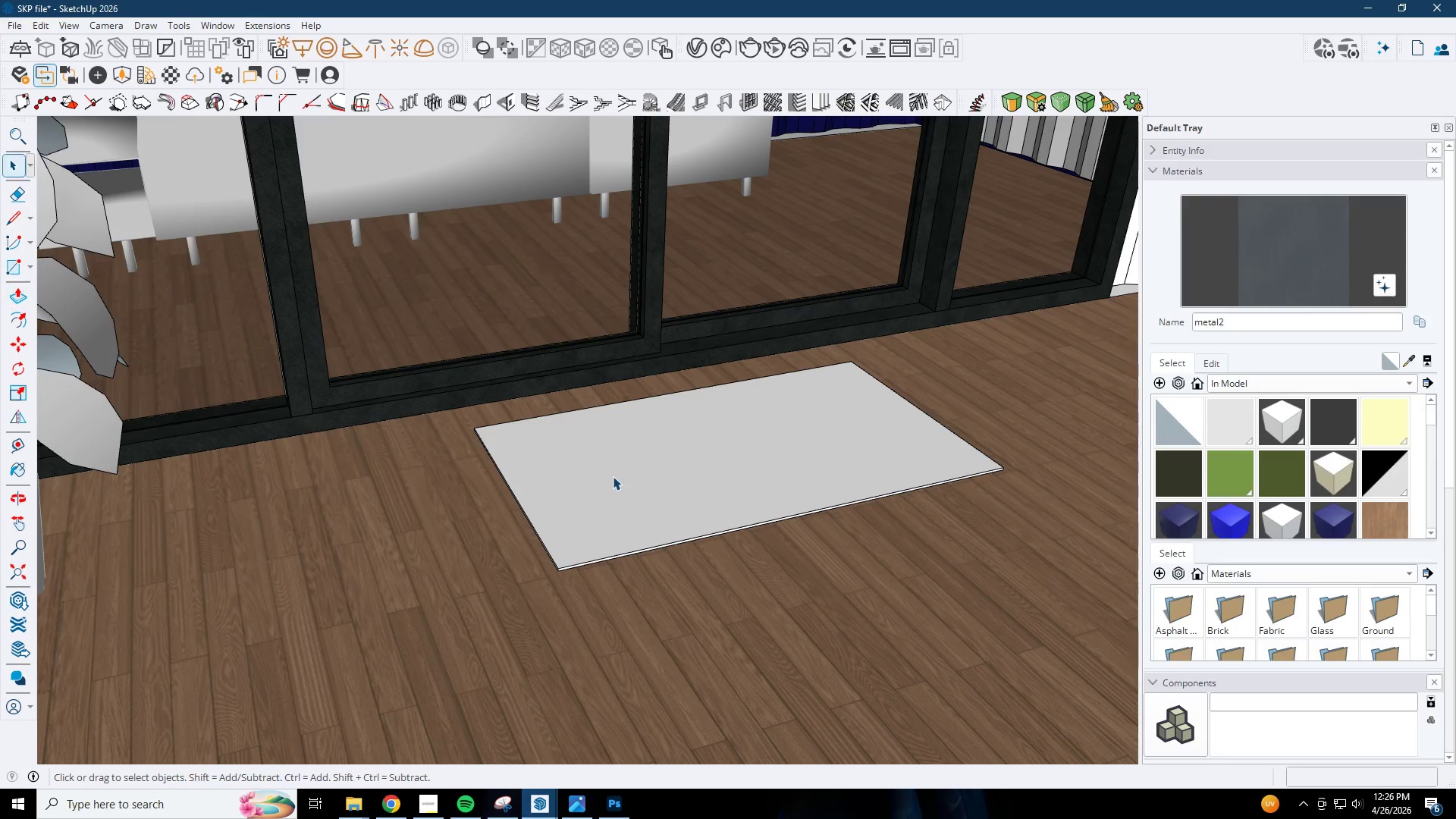 
double_click([613, 476])
 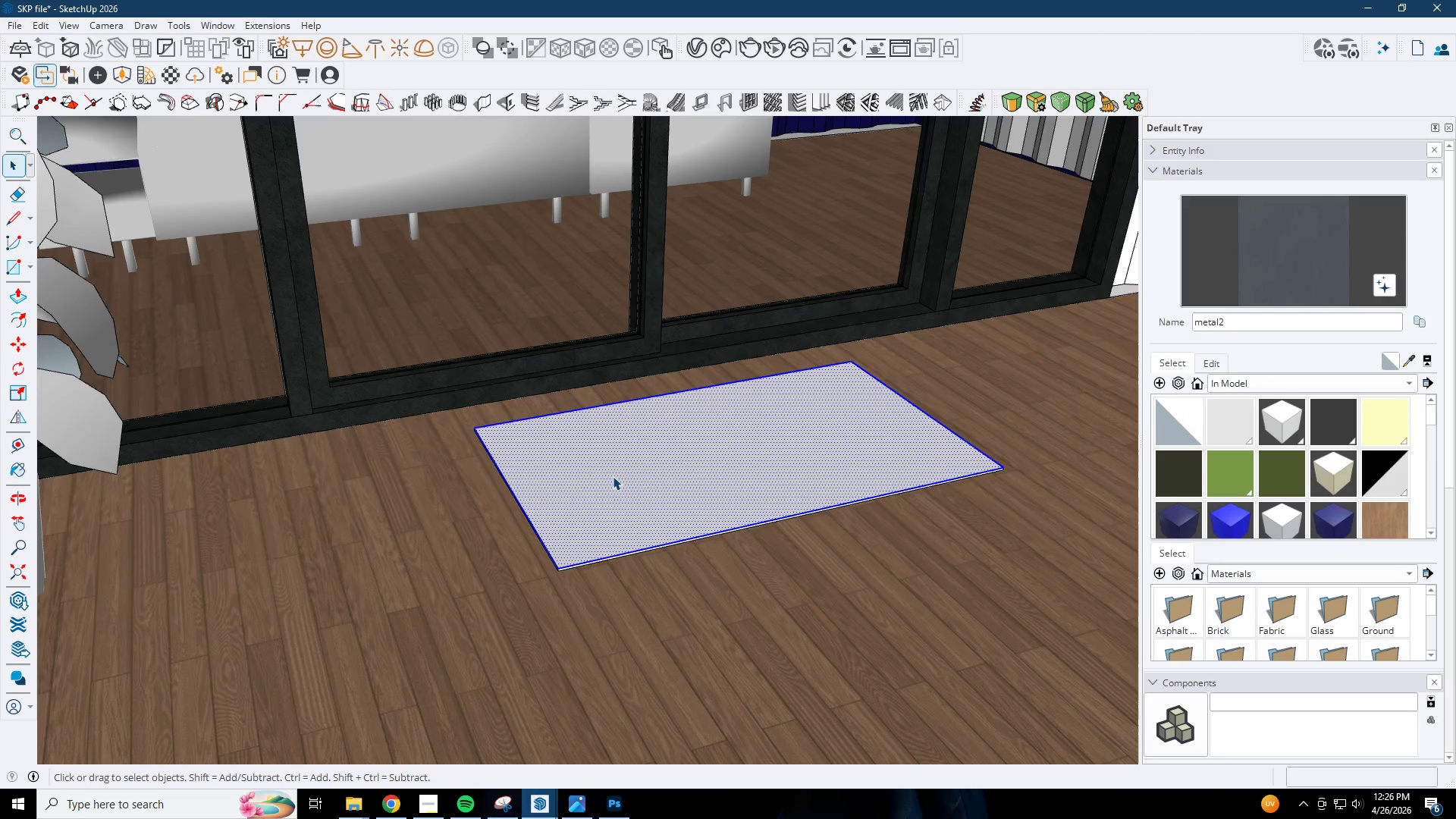 
triple_click([613, 476])
 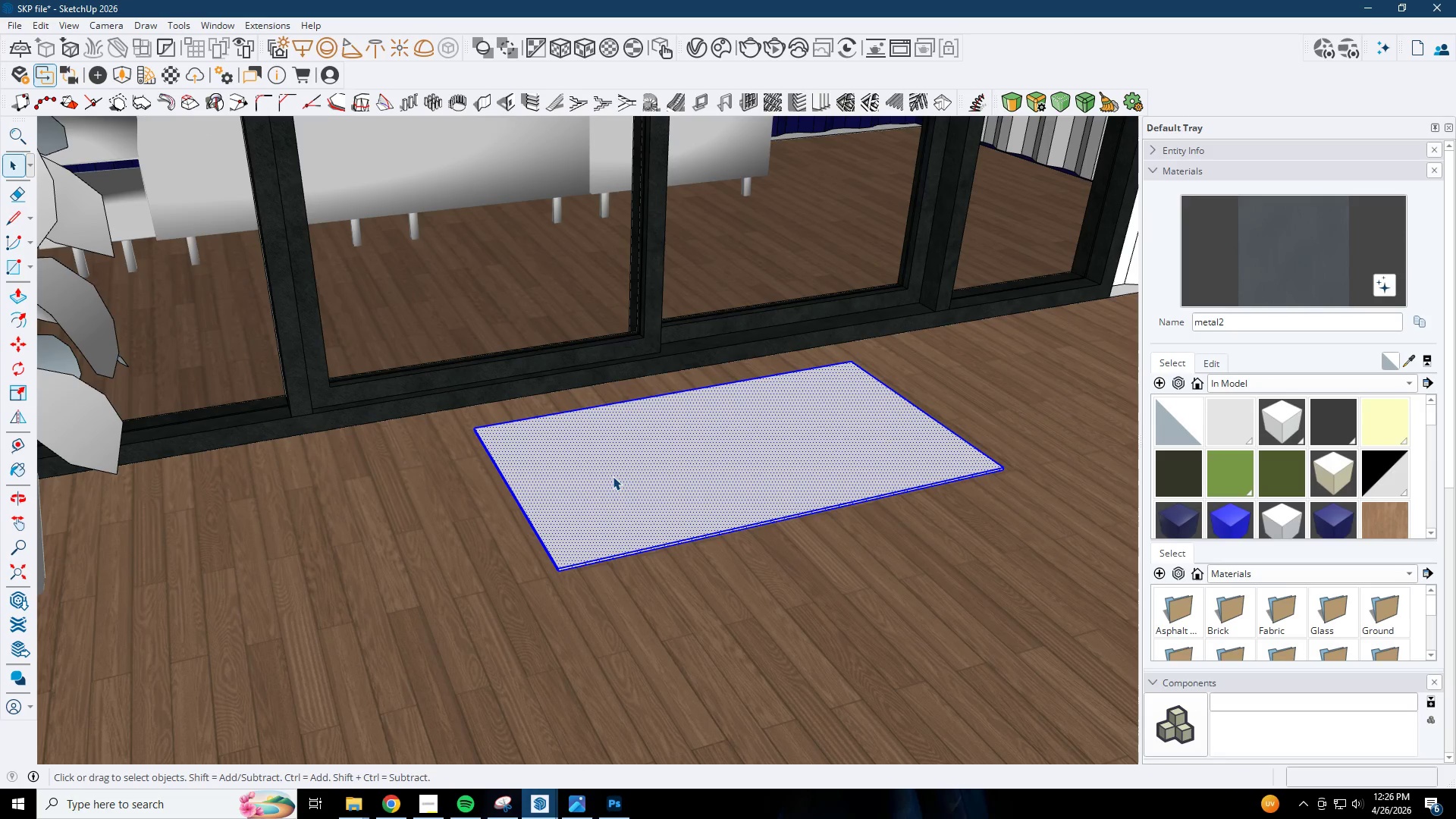 
right_click([613, 476])
 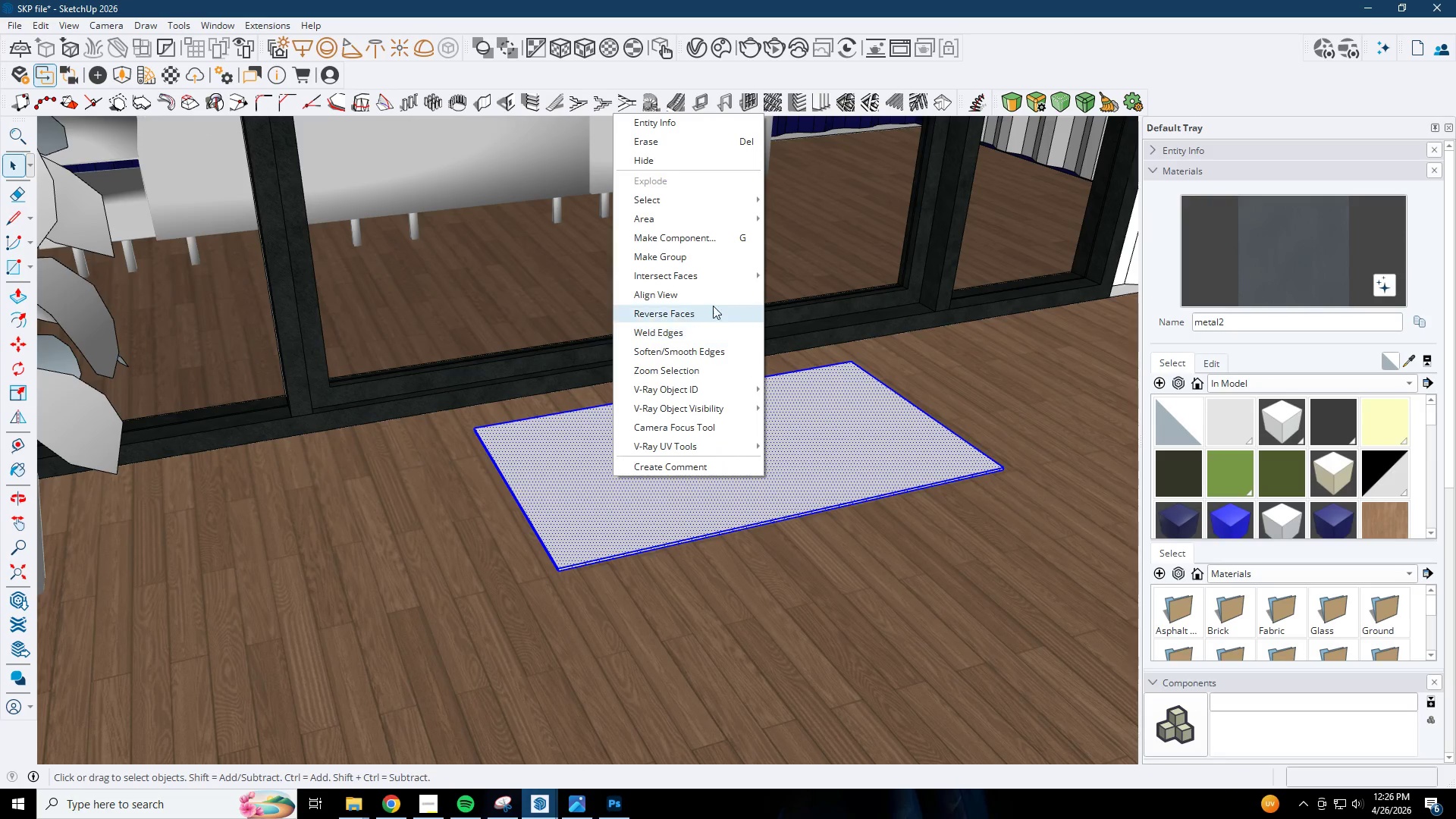 
left_click([686, 253])
 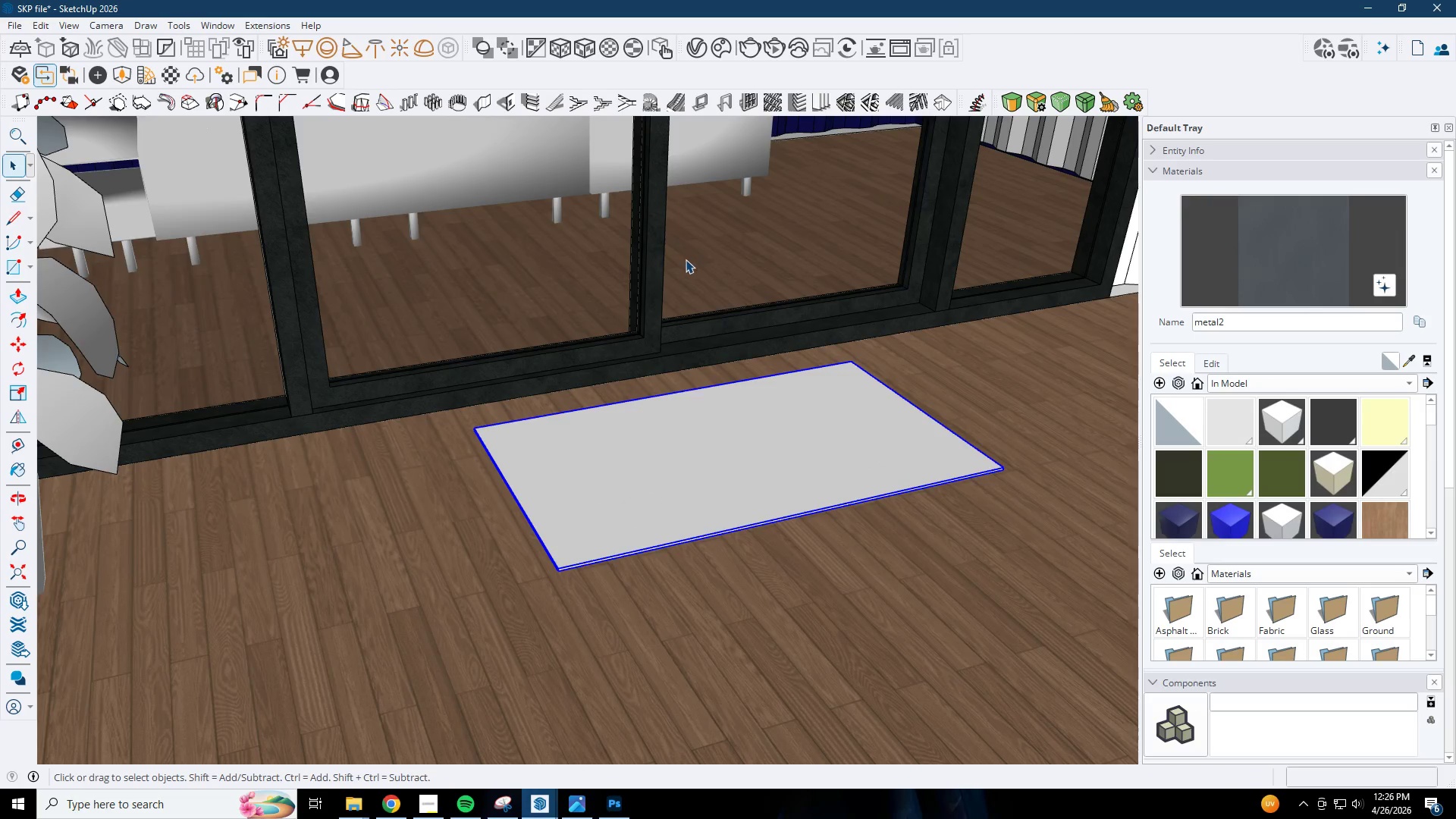 
double_click([721, 466])
 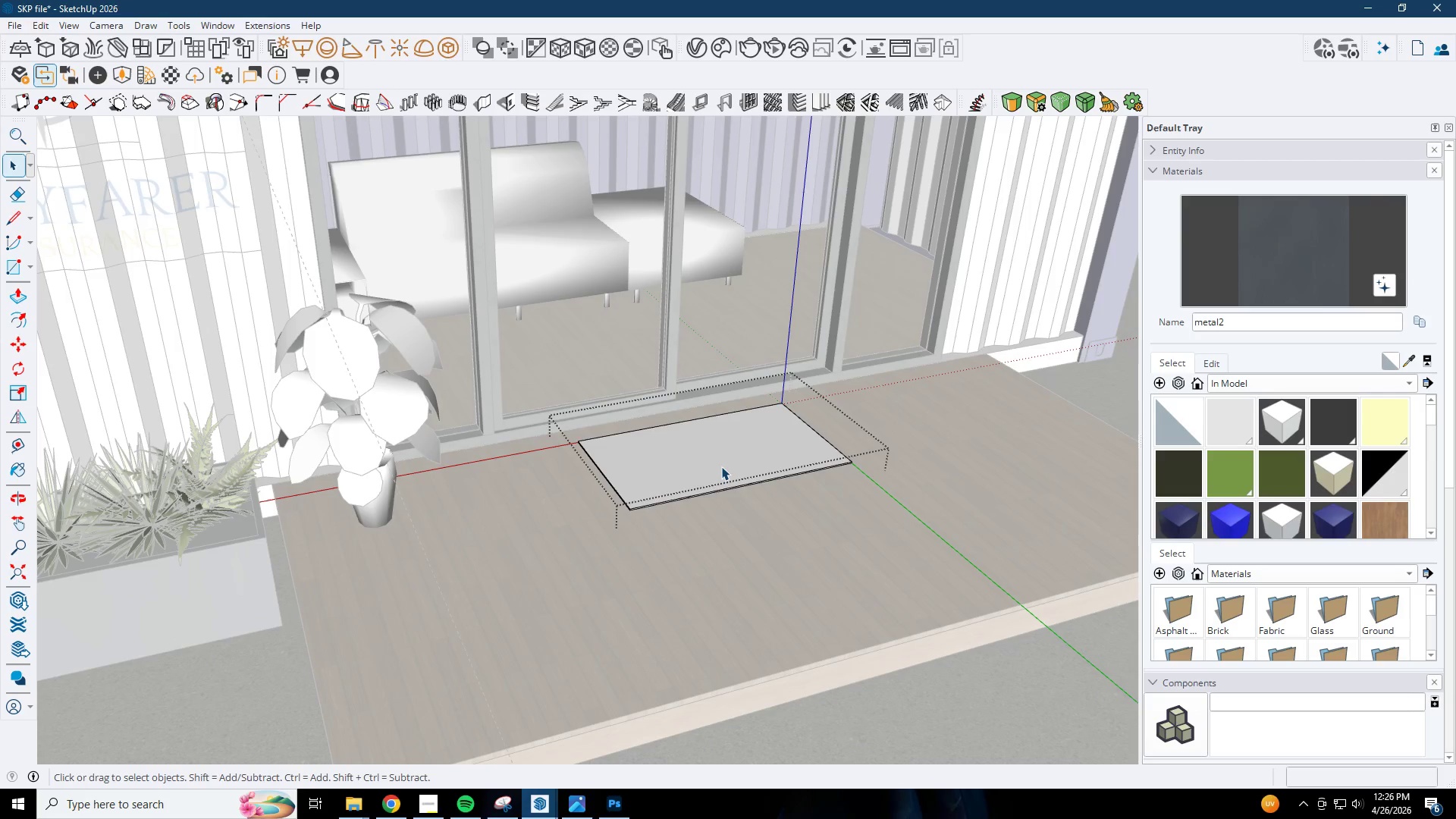 
triple_click([721, 466])
 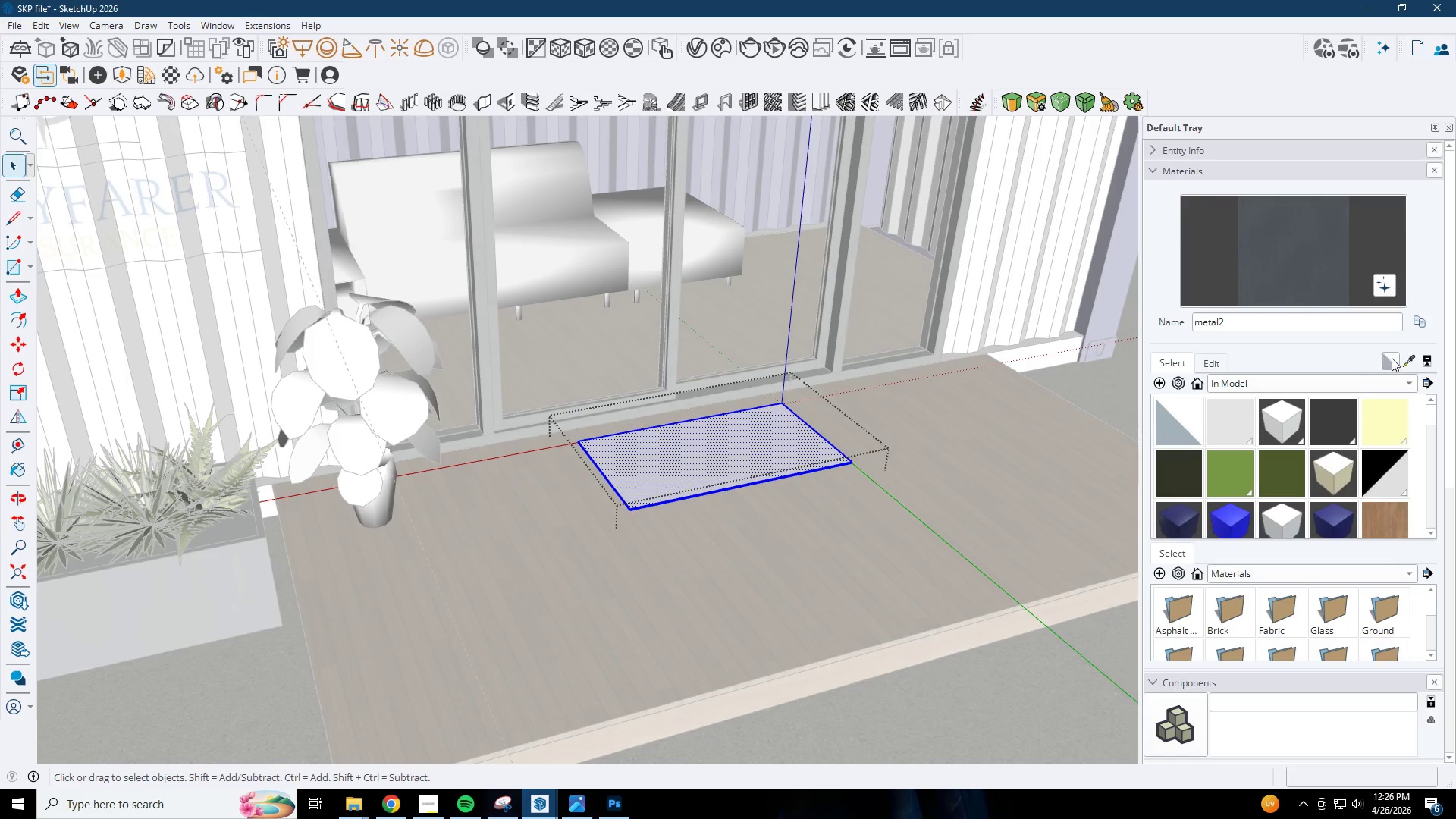 
scroll: coordinate [714, 476], scroll_direction: down, amount: 7.0
 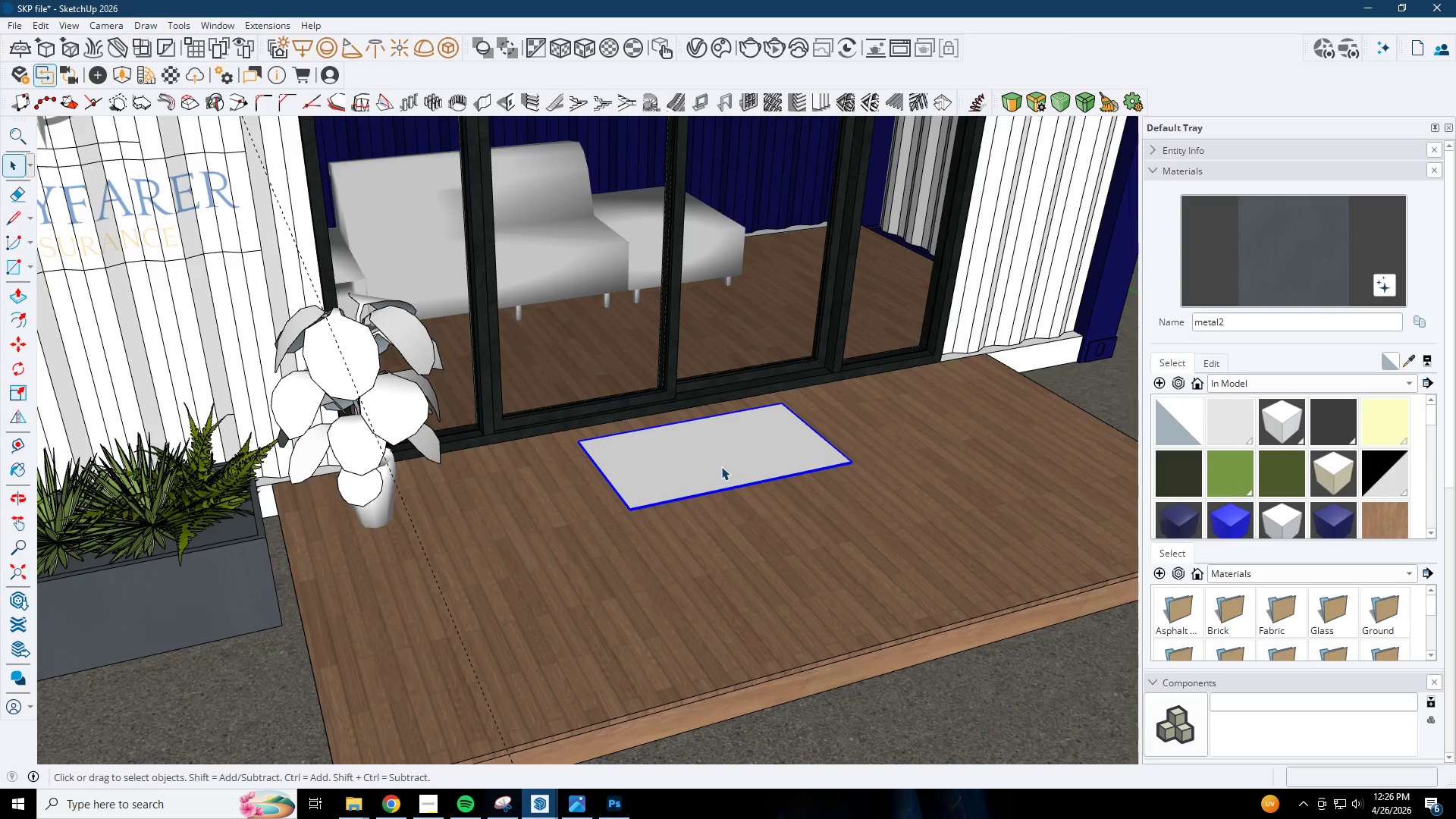 
left_click([1416, 366])
 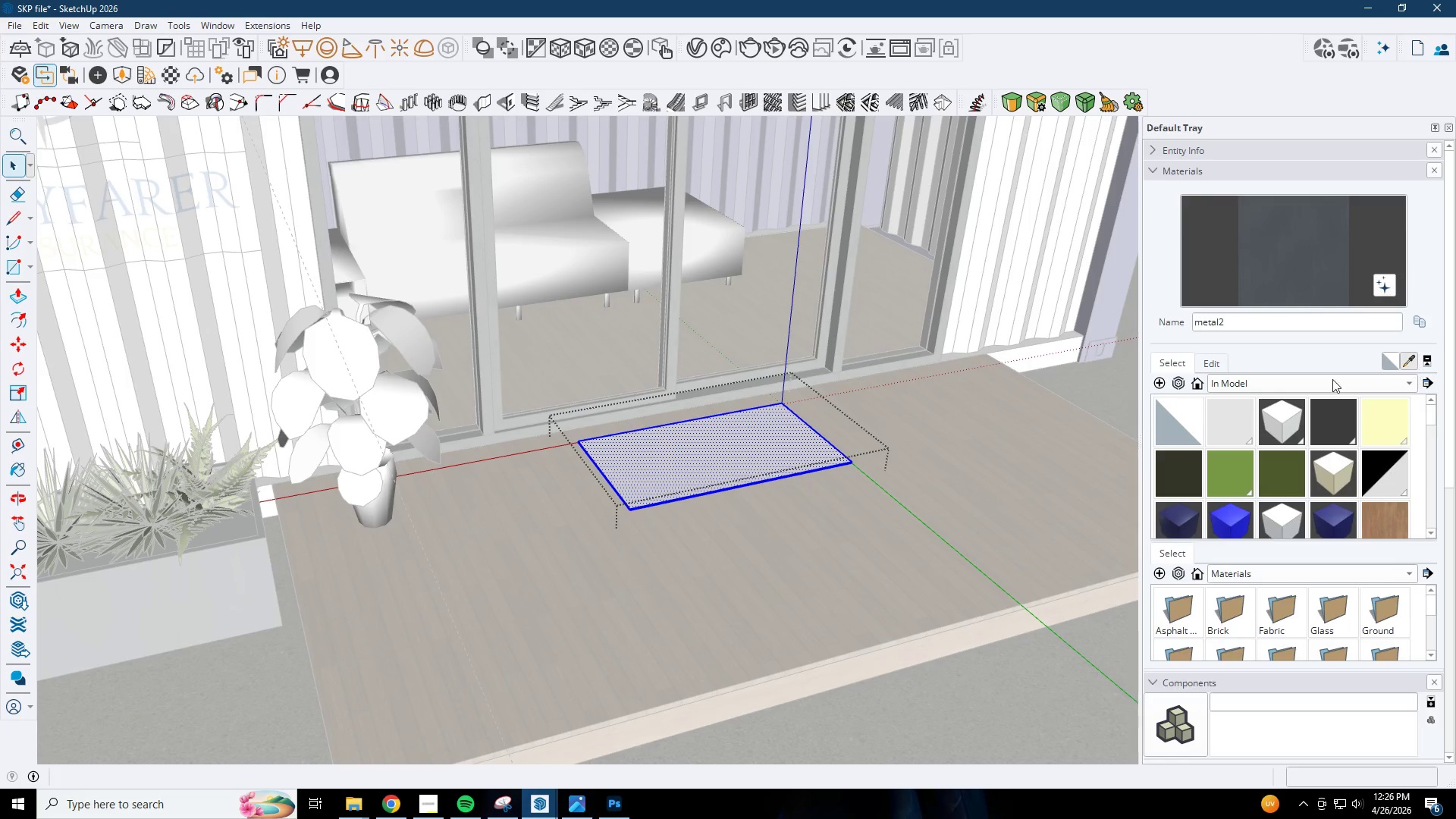 
scroll: coordinate [940, 471], scroll_direction: down, amount: 8.0
 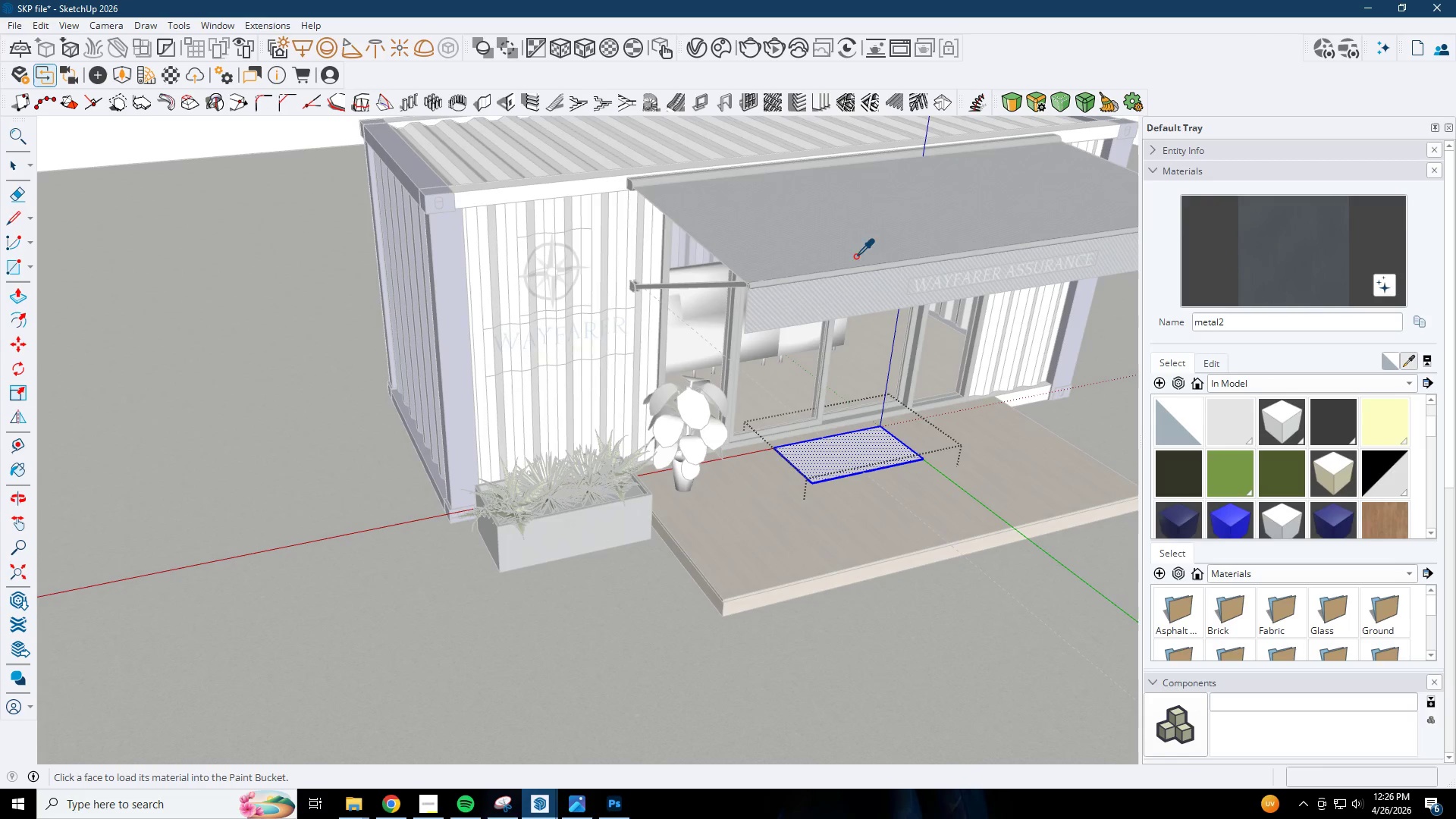 
left_click([849, 238])
 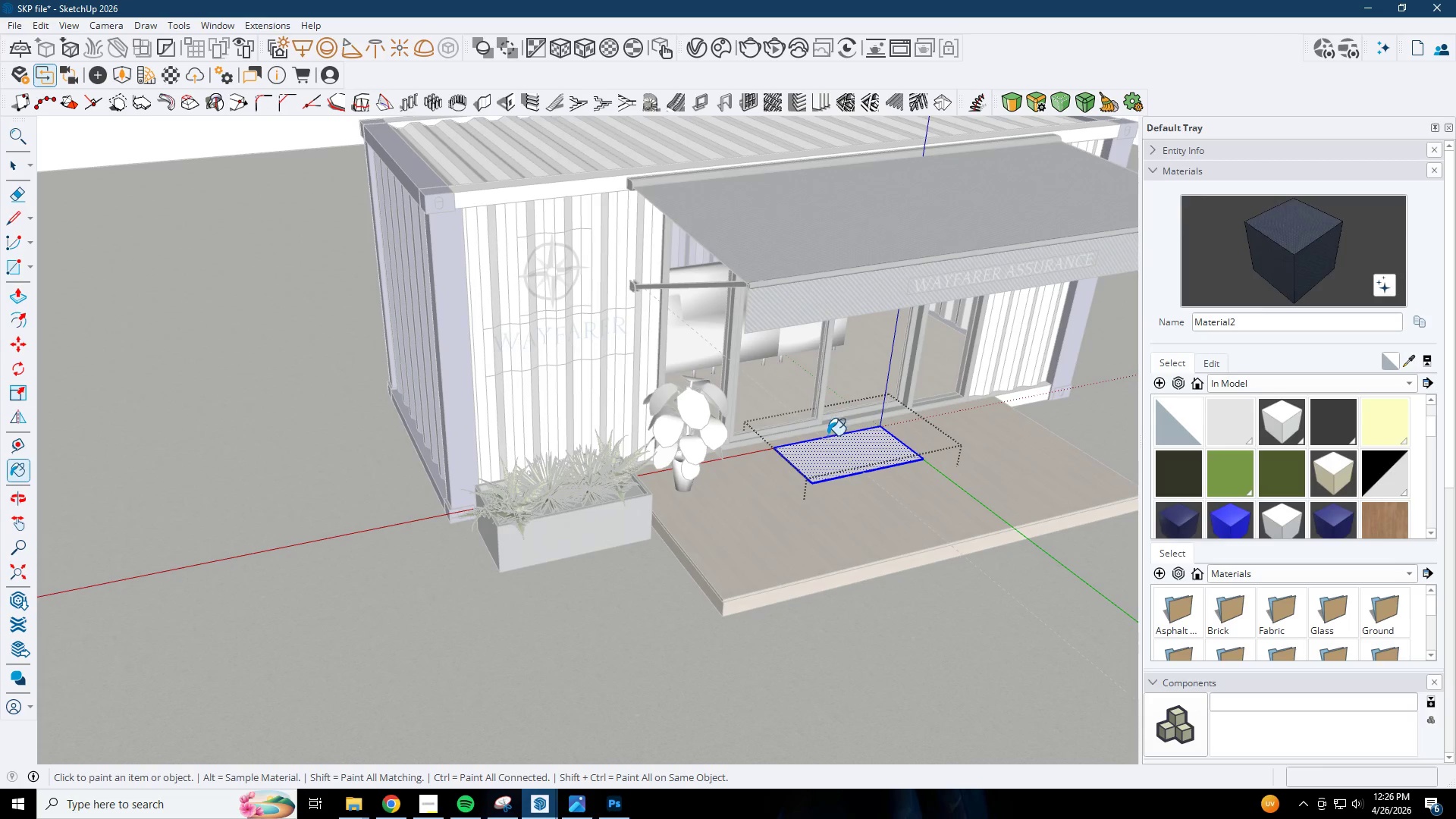 
key(Space)
 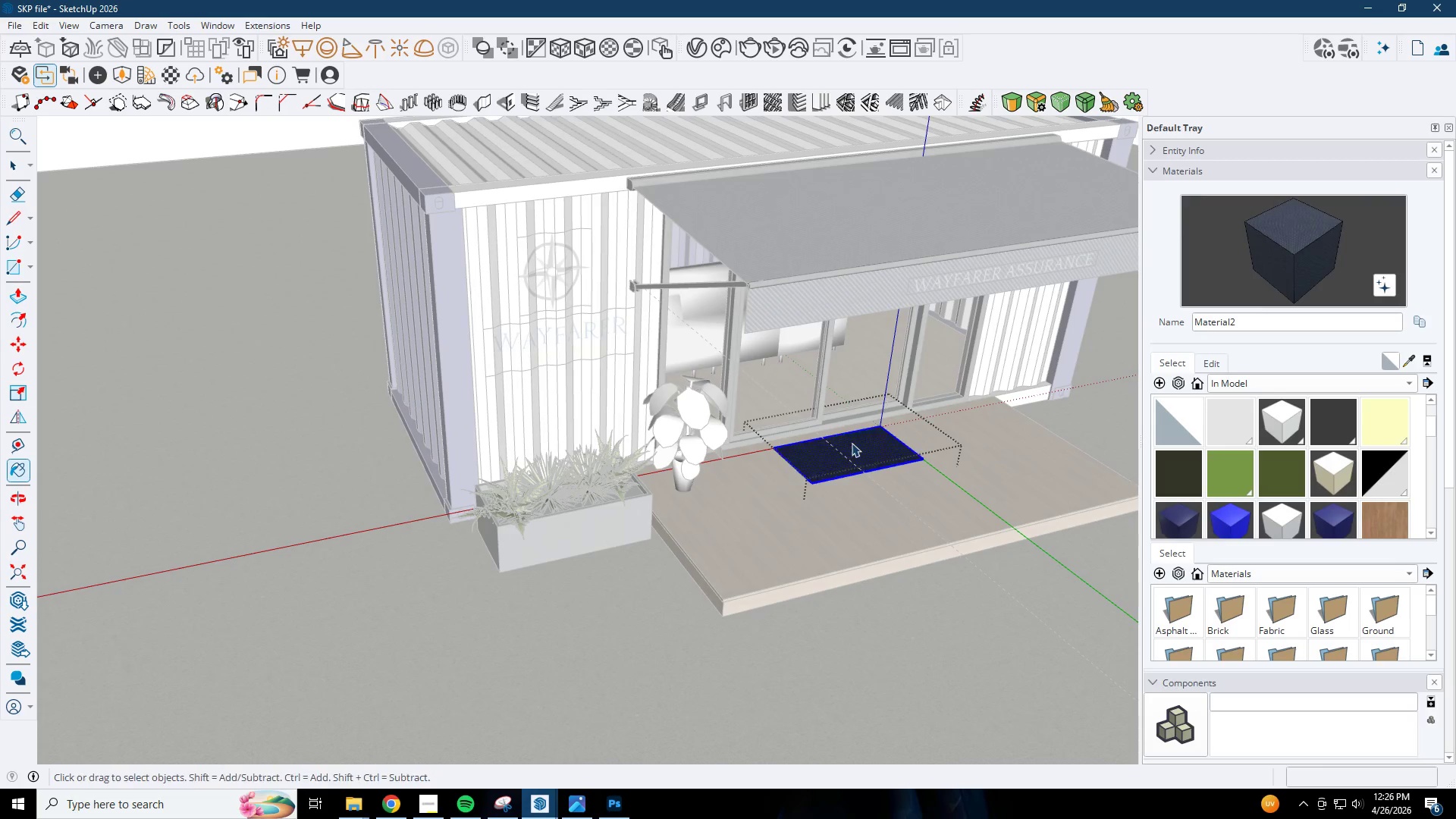 
key(Escape)
 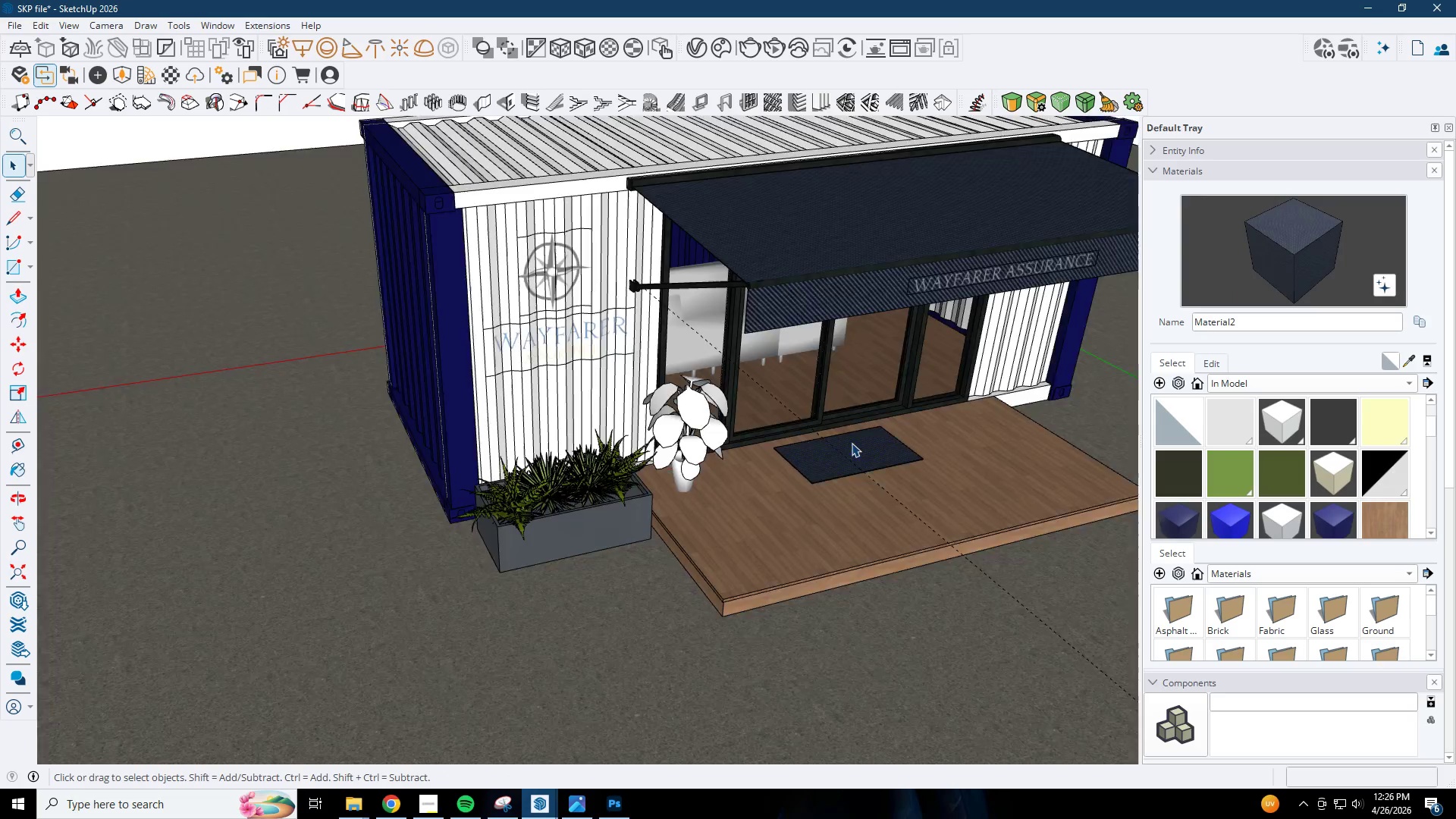 
key(Escape)
 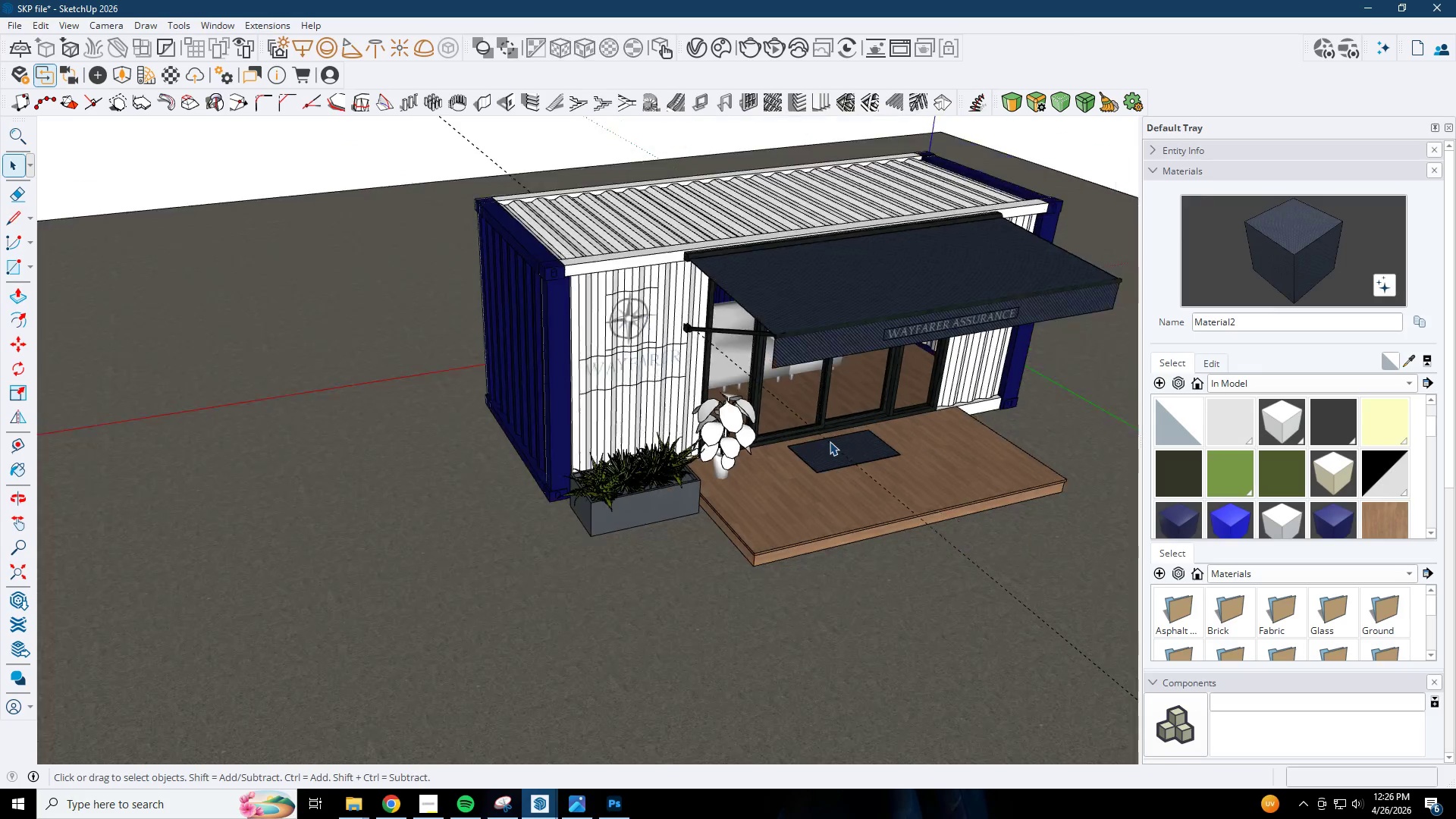 
key(Escape)
 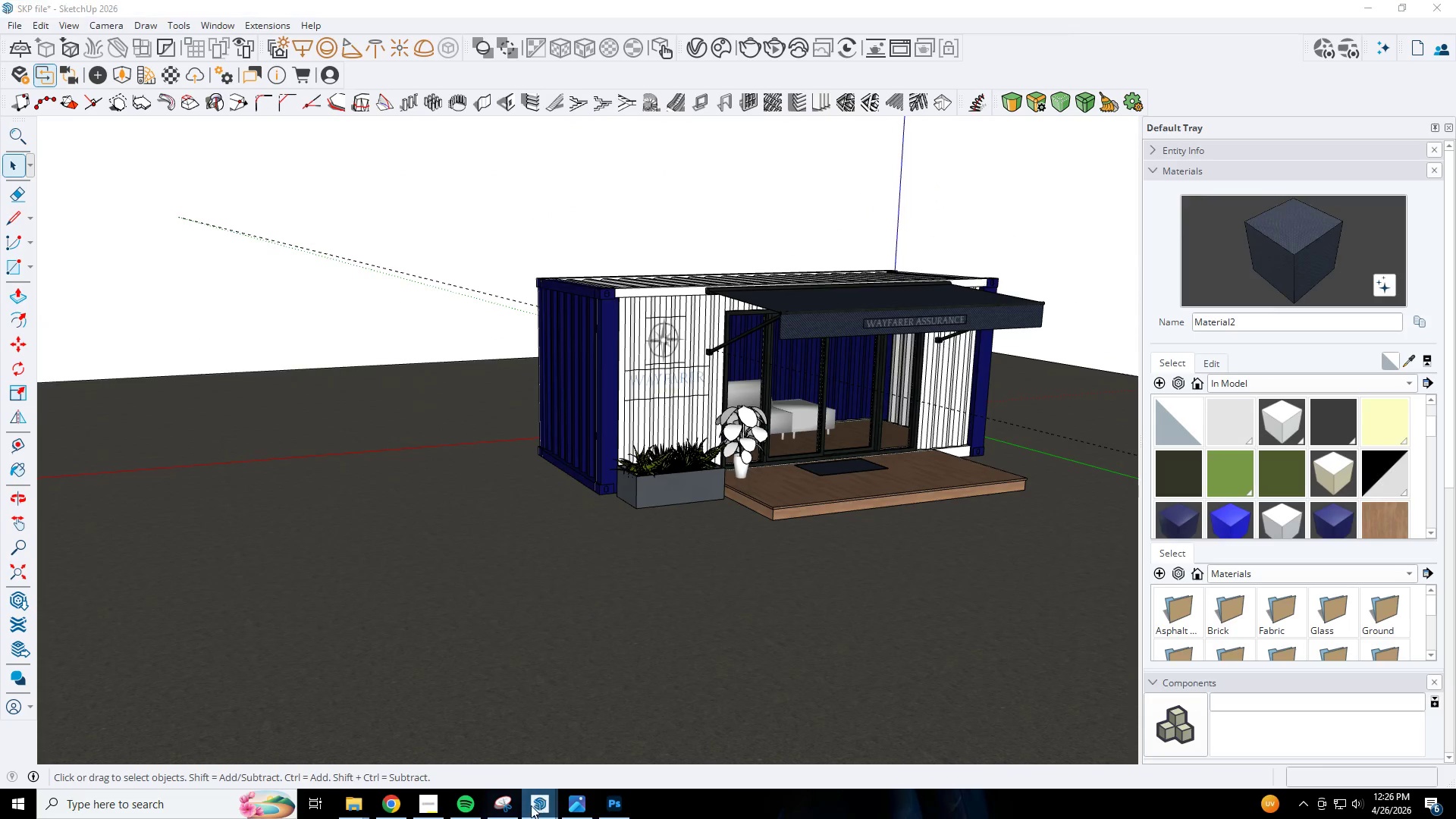 
scroll: coordinate [821, 441], scroll_direction: down, amount: 5.0
 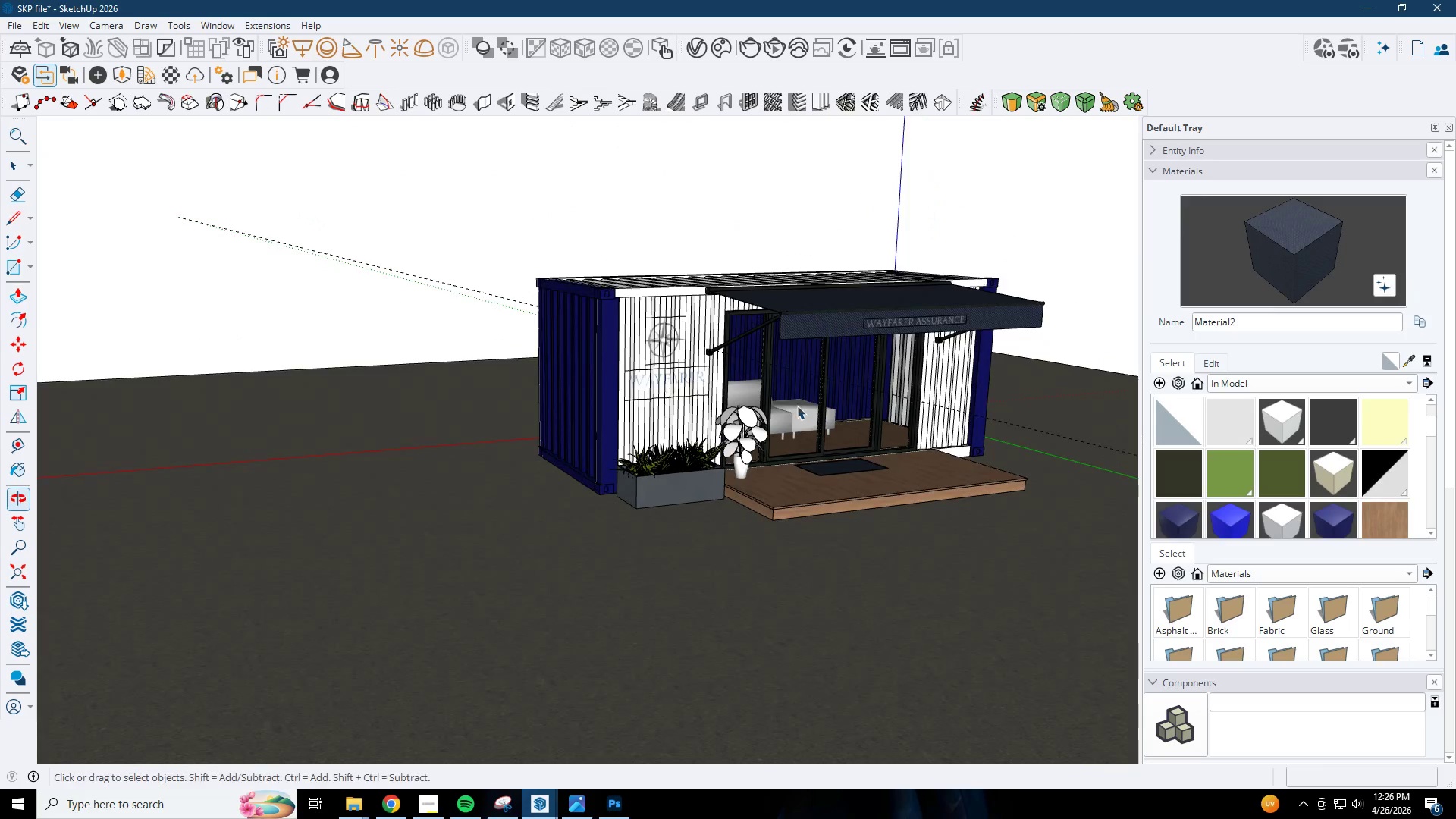 
double_click([560, 748])
 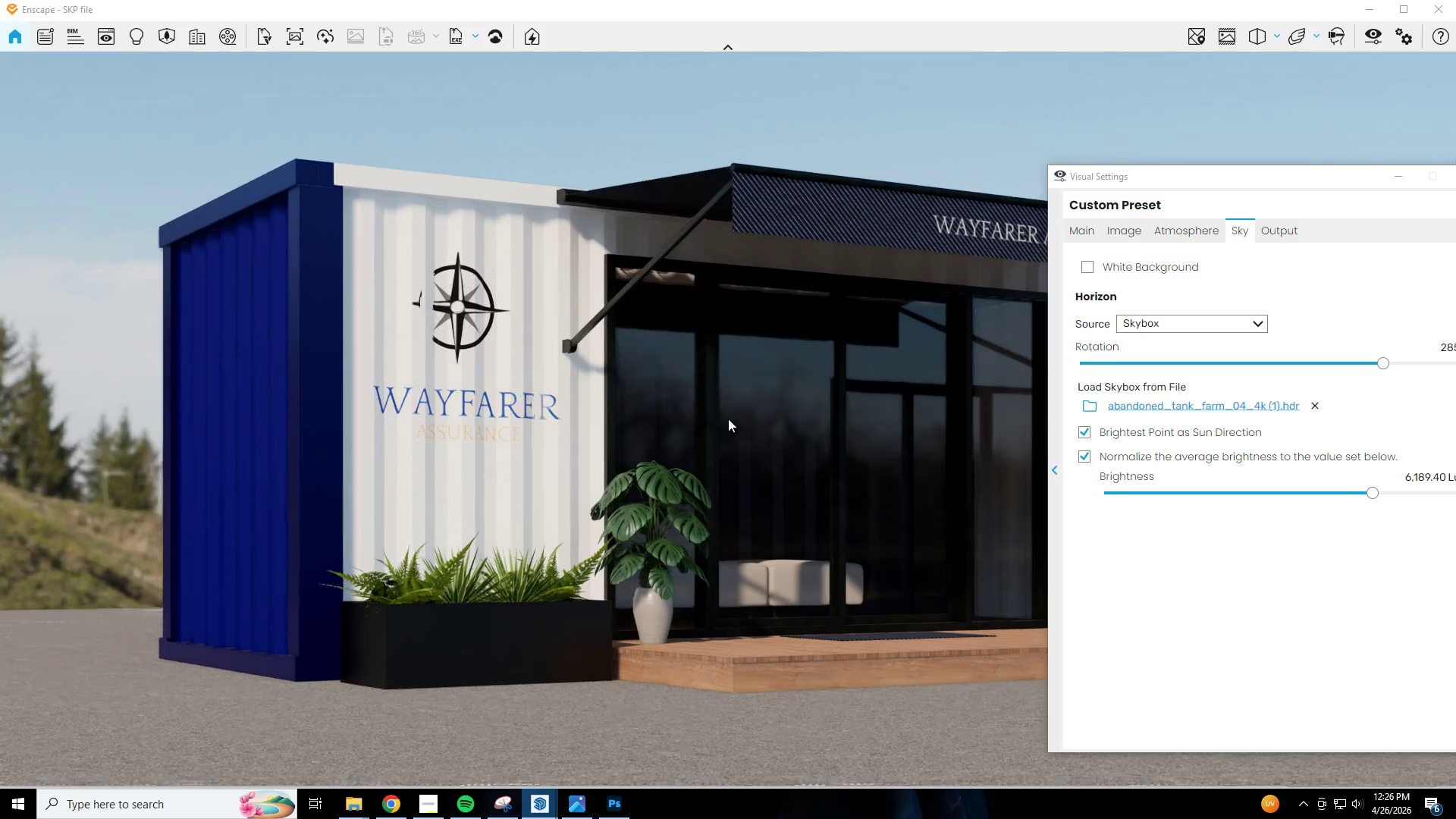 
hold_key(key=D, duration=0.52)
 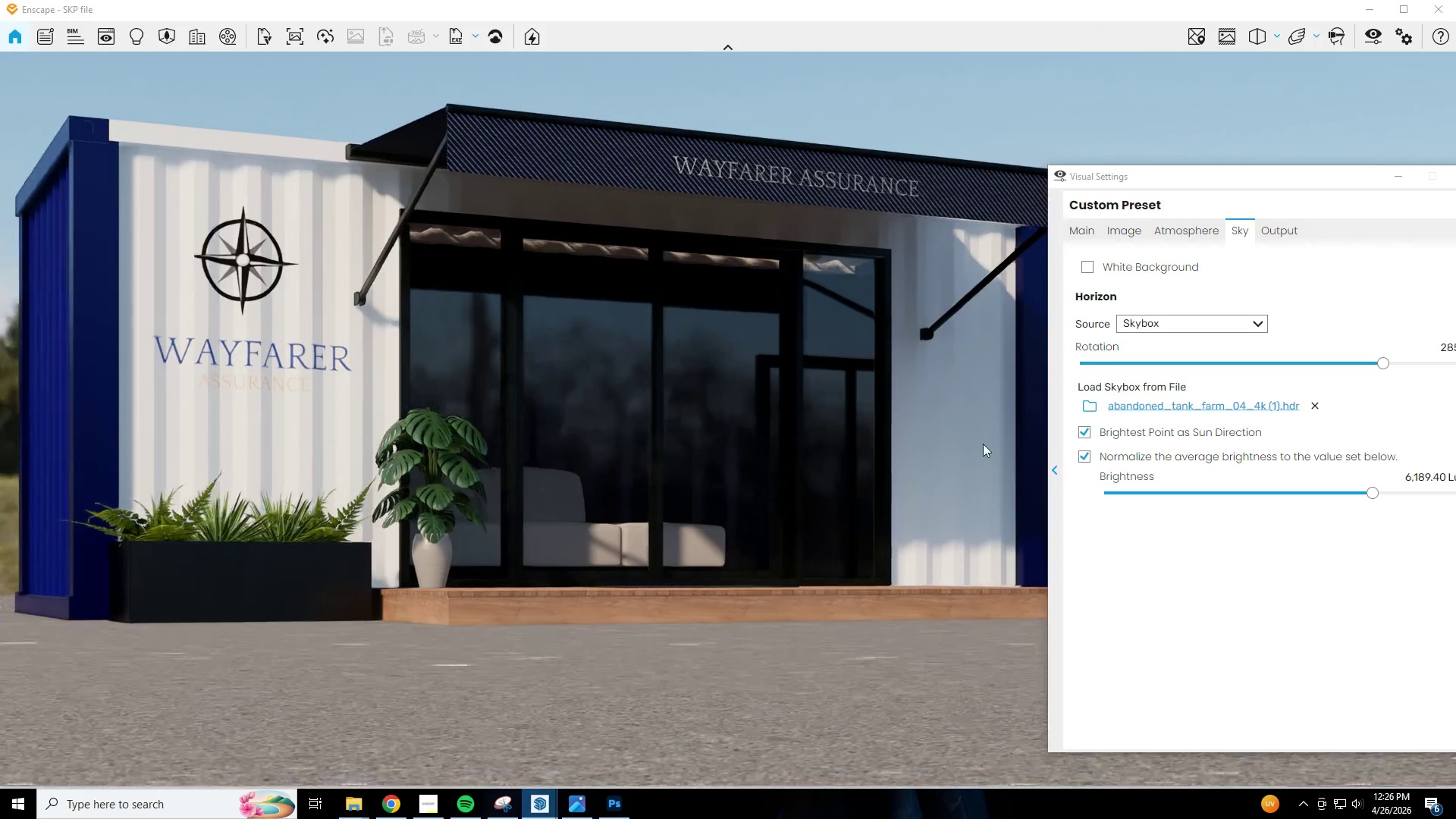 